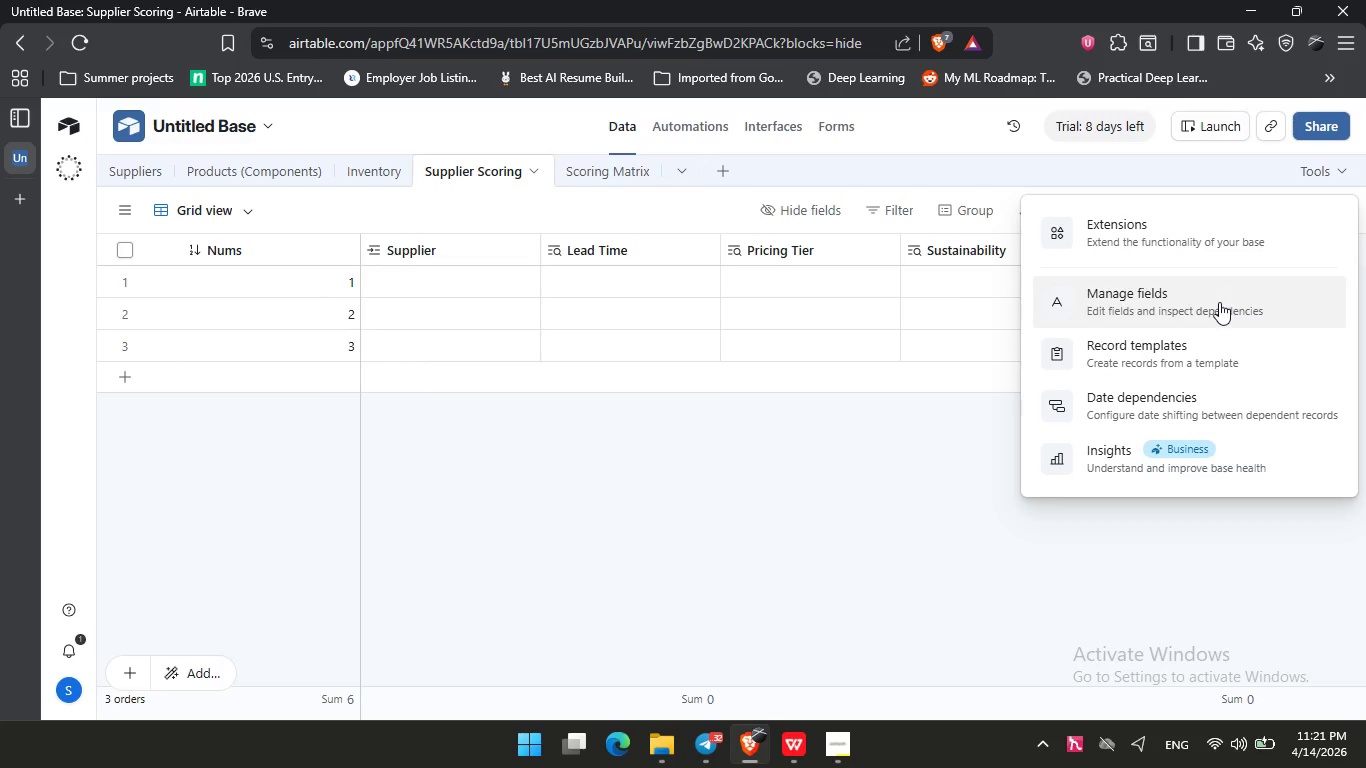 
left_click([1219, 302])
 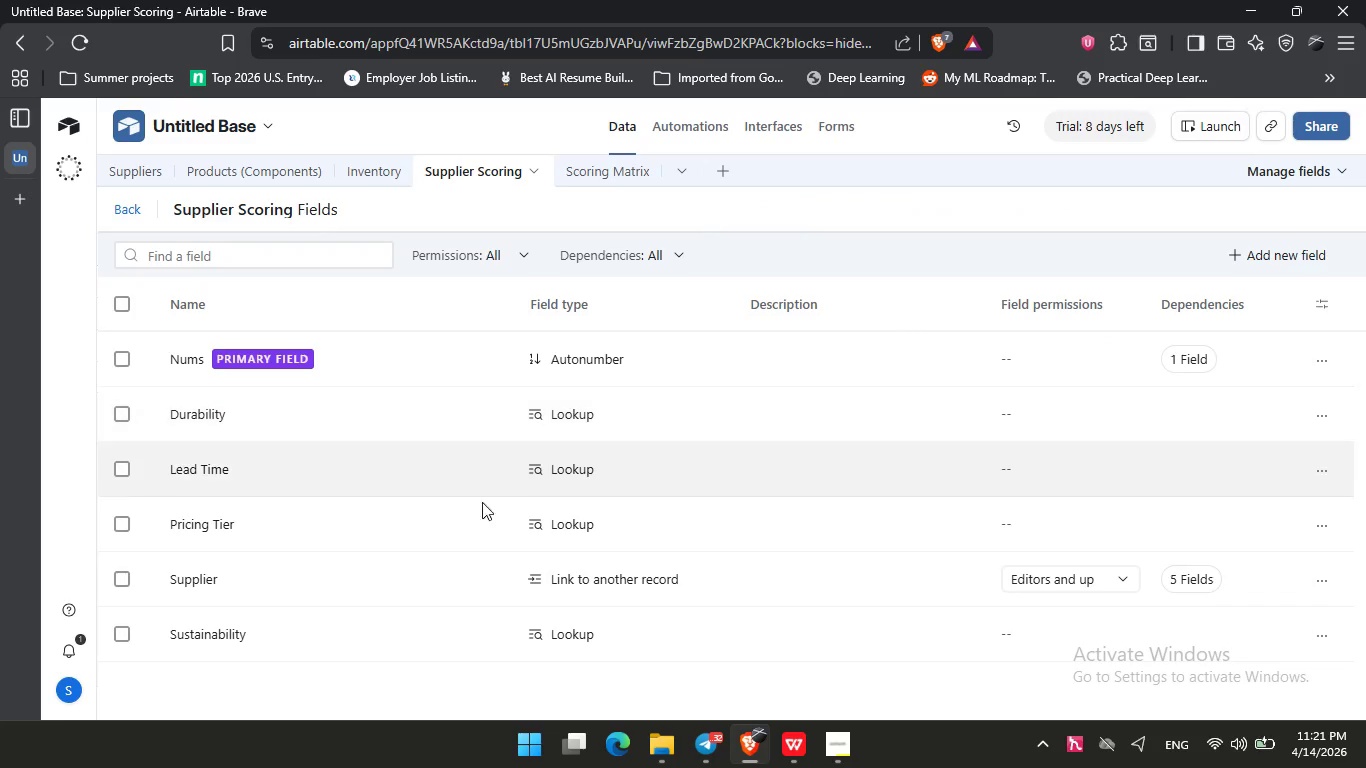 
left_click([650, 409])
 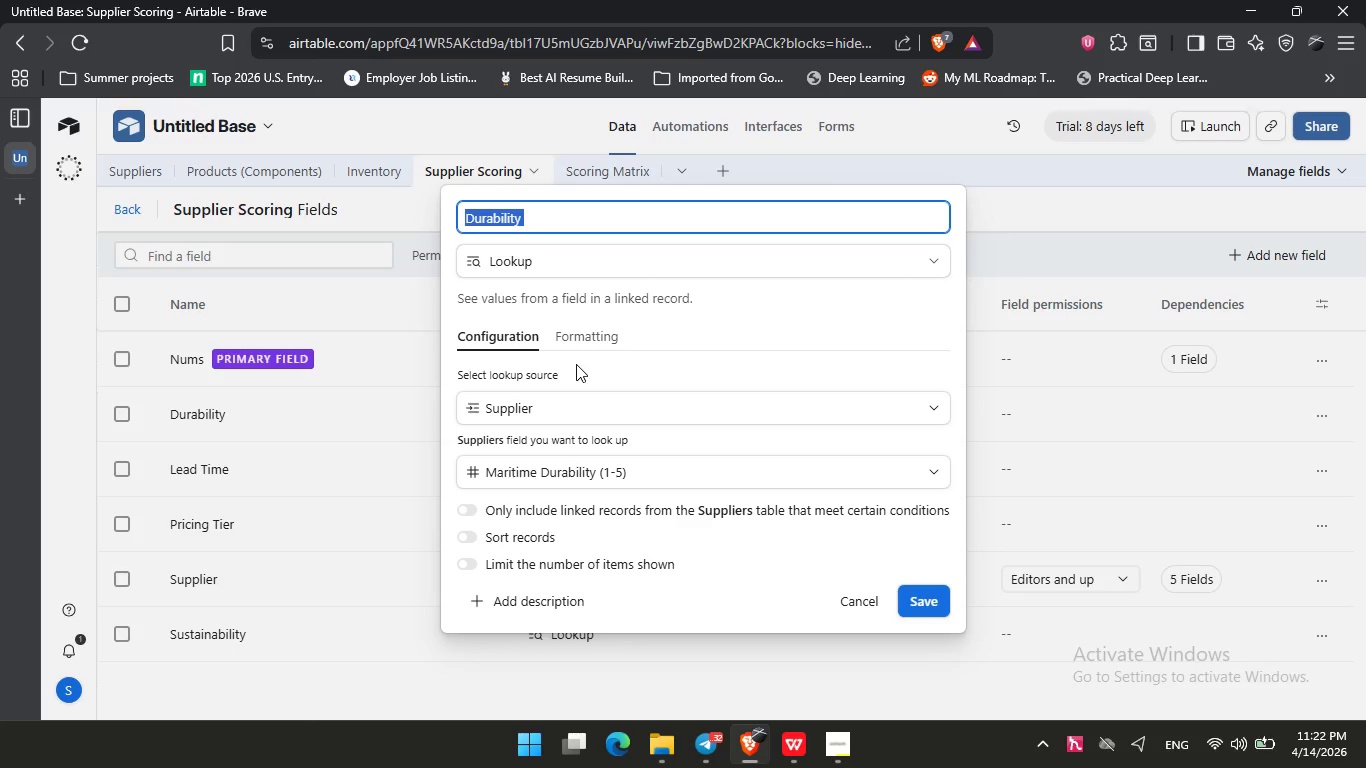 
wait(25.7)
 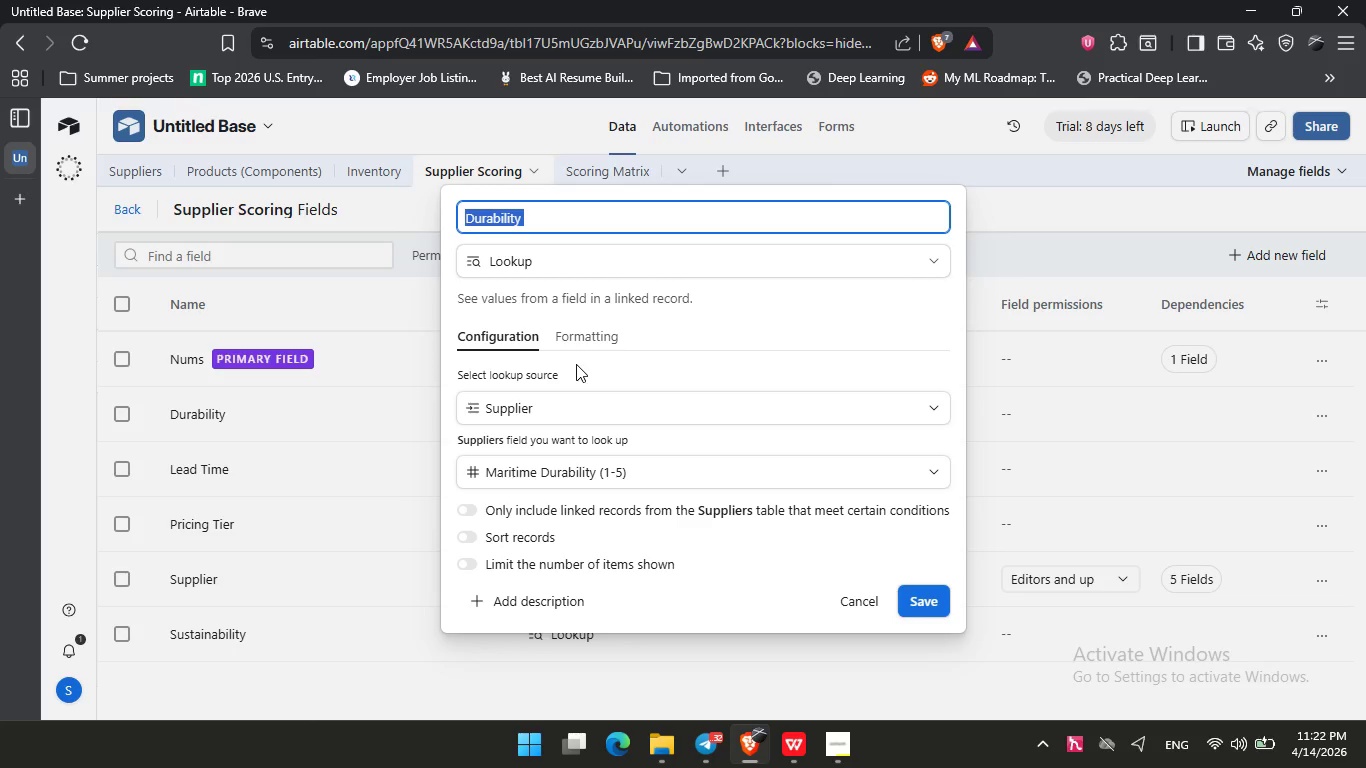 
left_click([422, 211])
 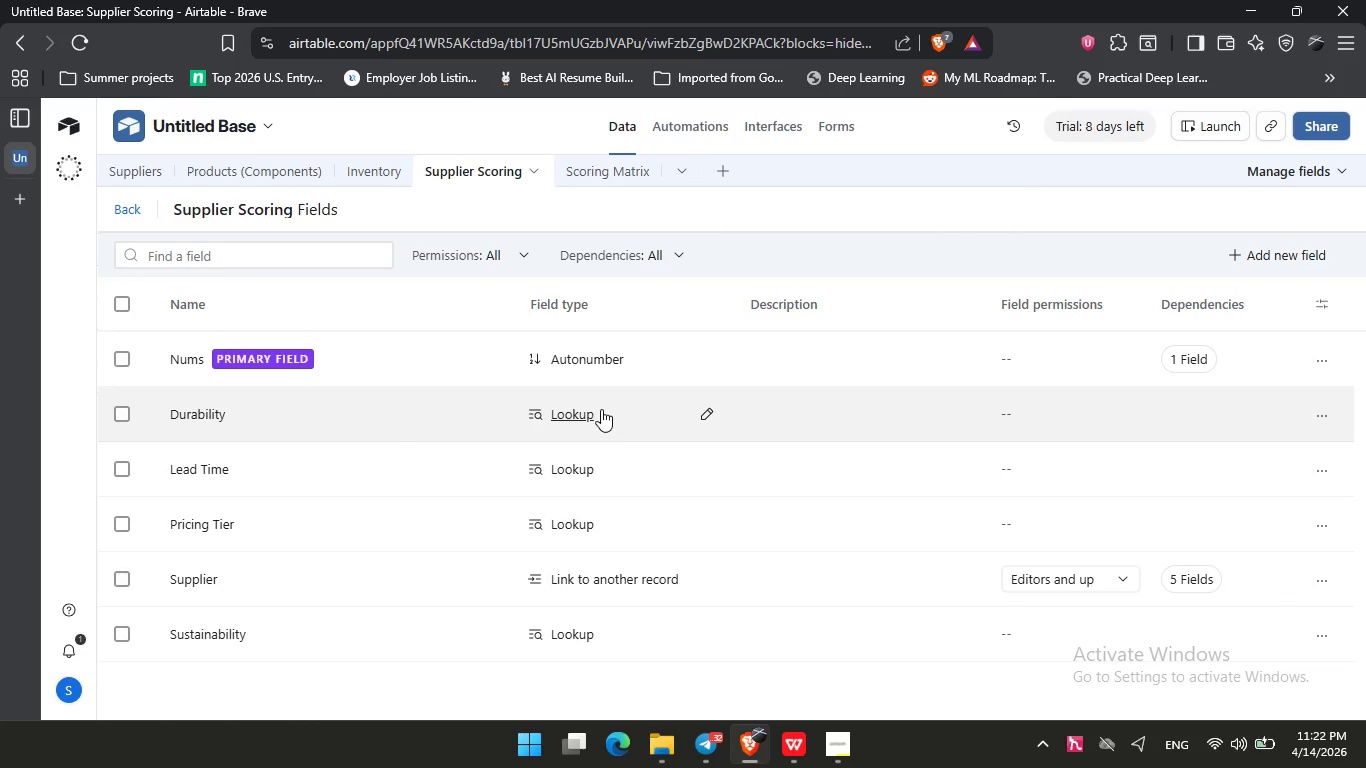 
mouse_move([404, 361])
 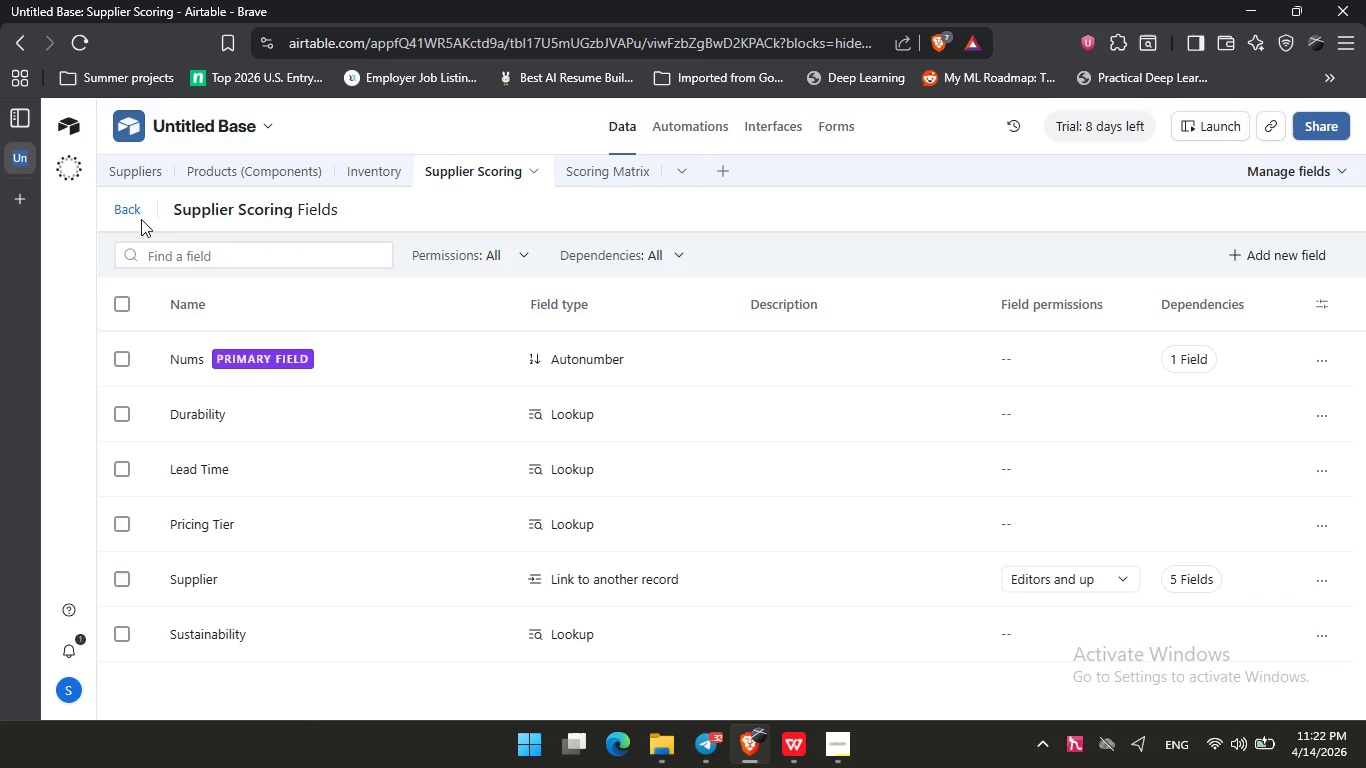 
left_click([136, 209])
 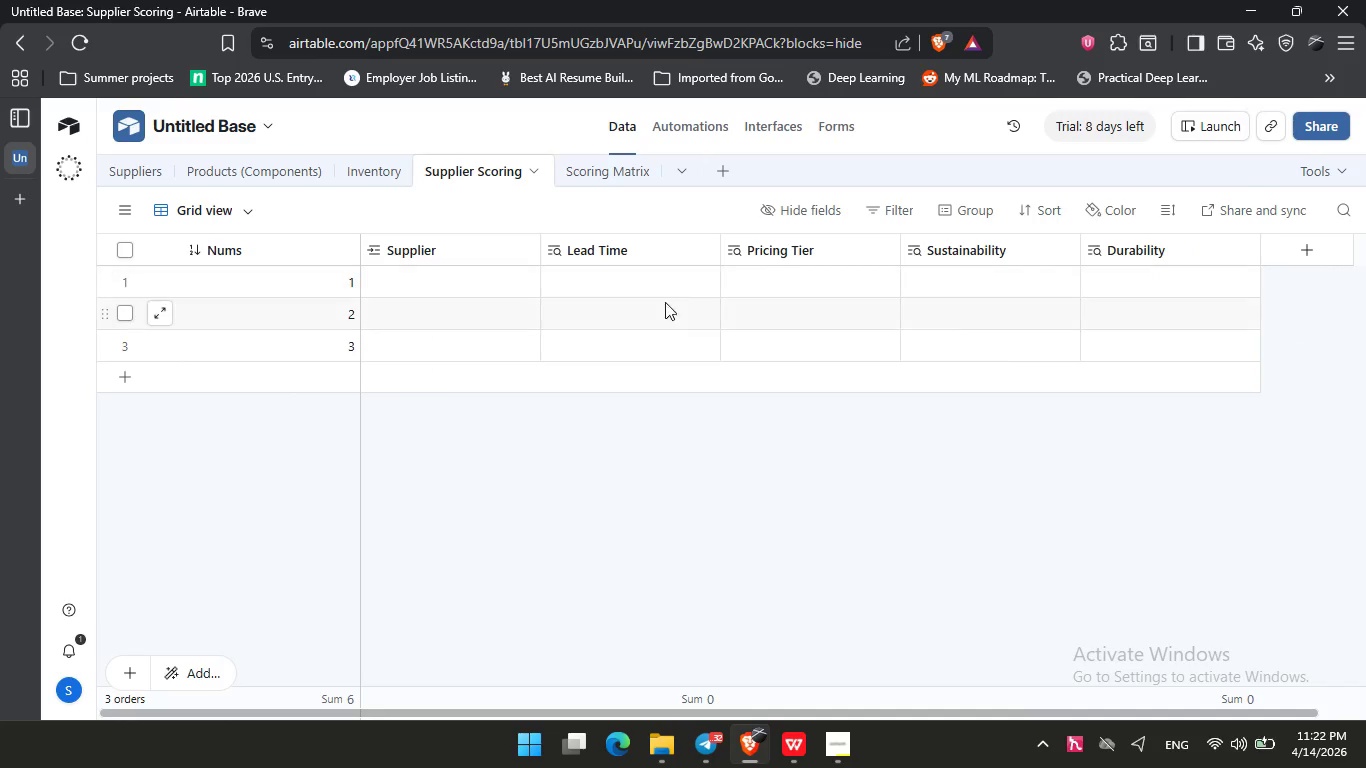 
left_click([637, 285])
 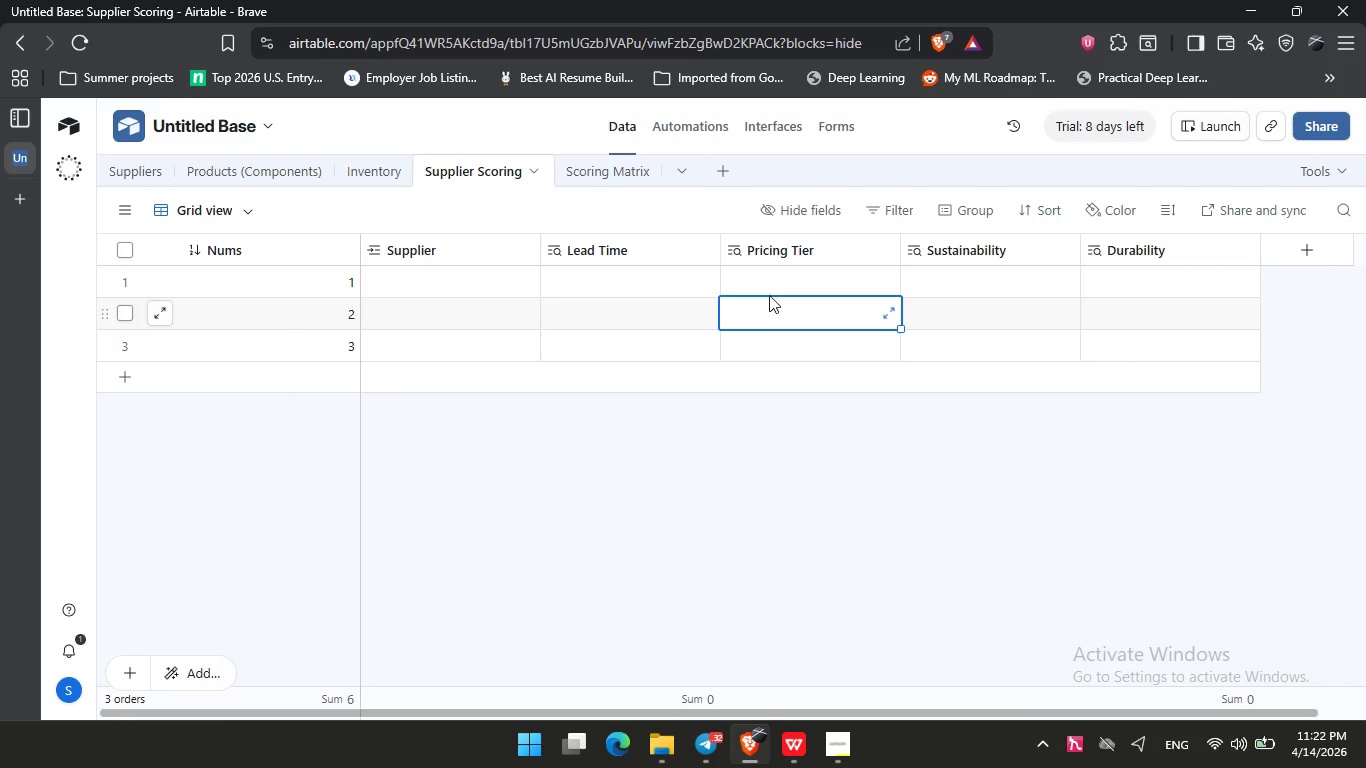 
double_click([776, 288])
 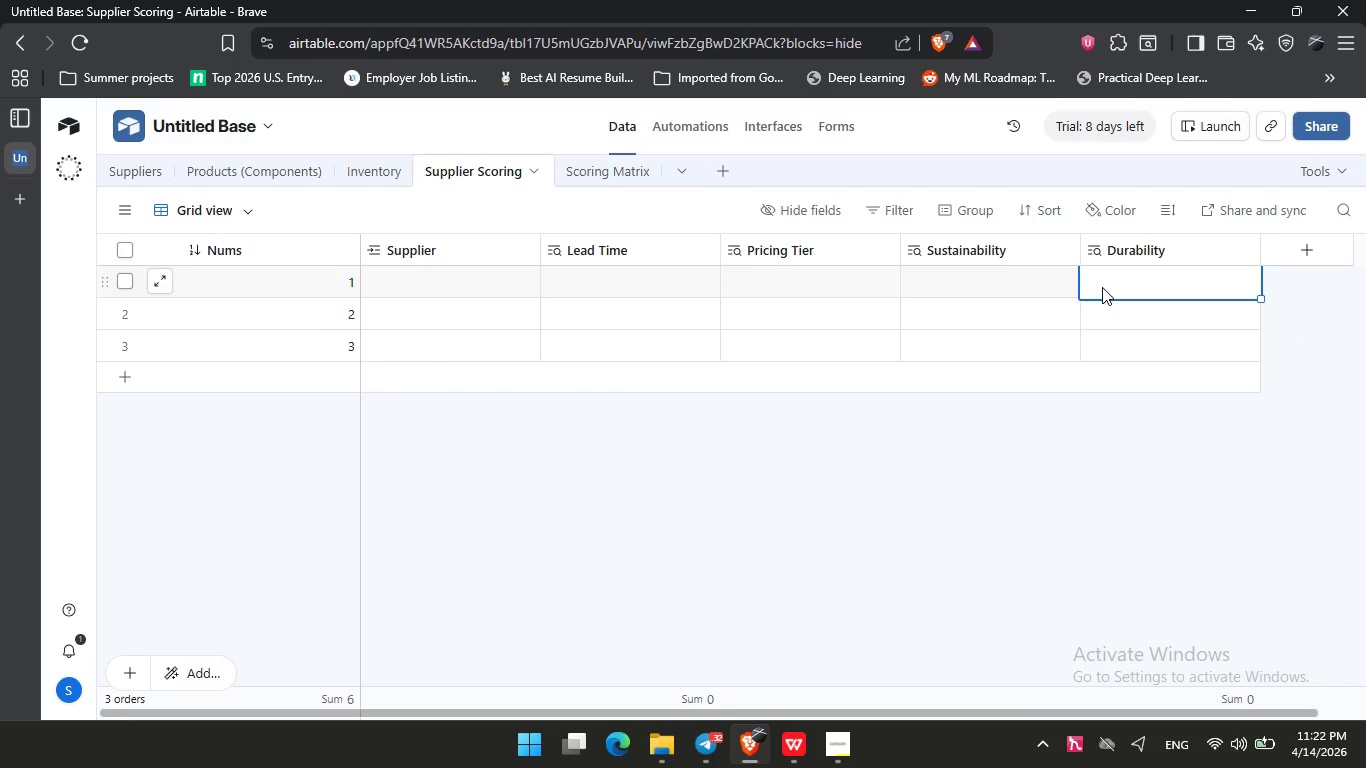 
left_click([633, 290])
 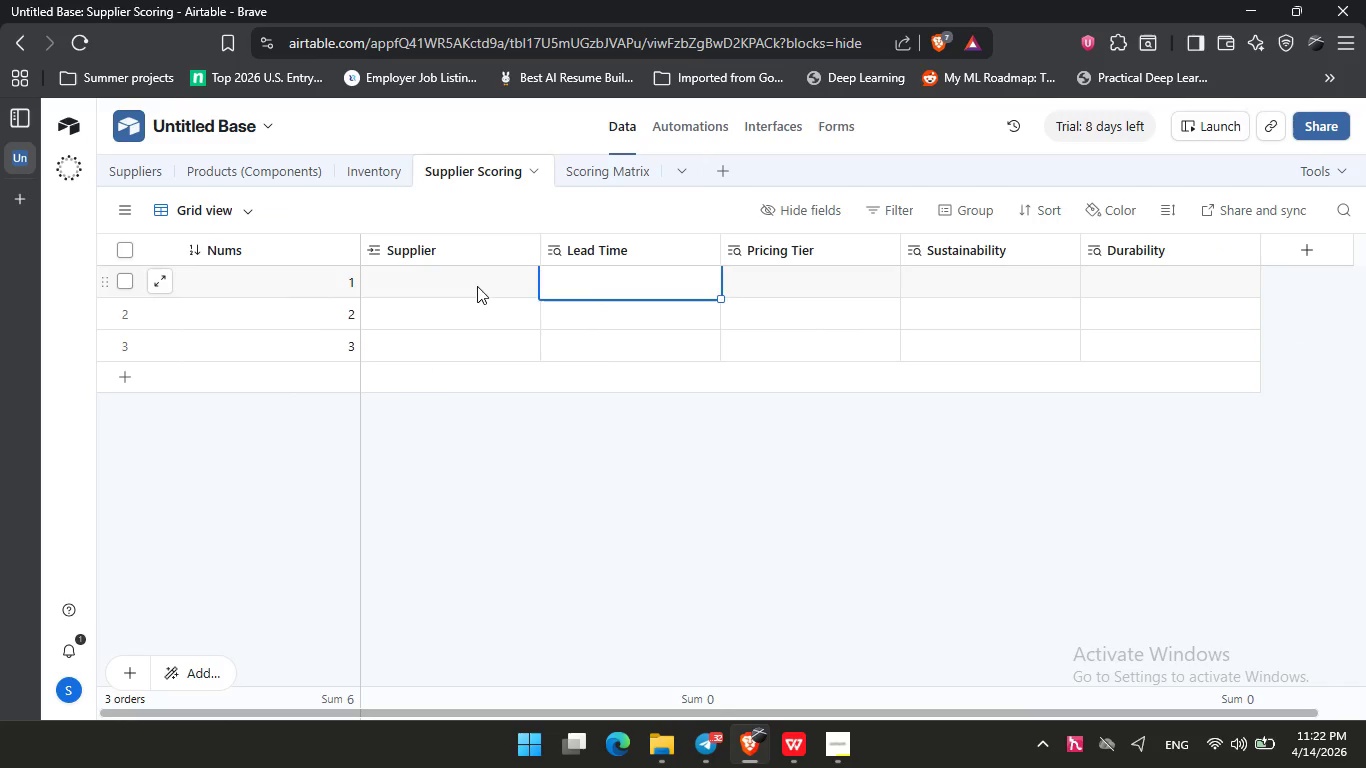 
left_click([465, 284])
 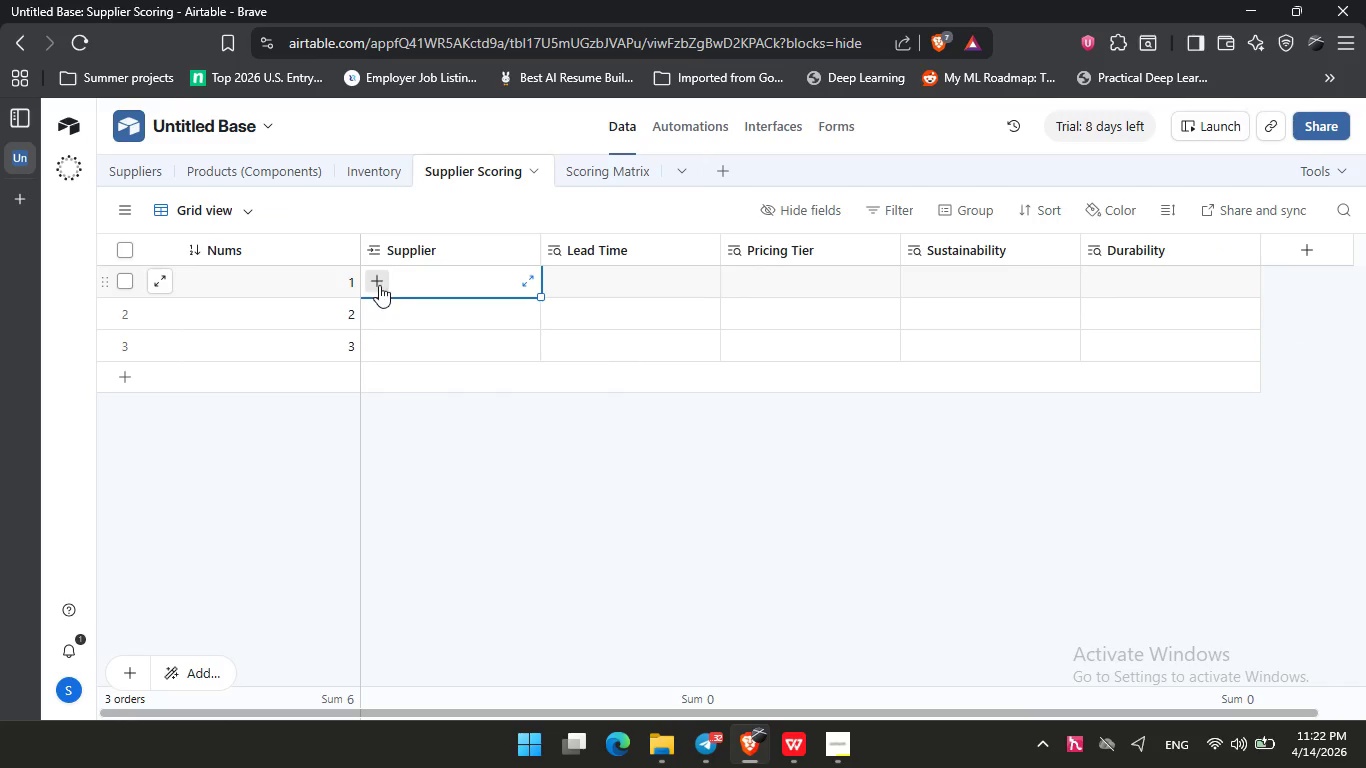 
left_click([376, 282])
 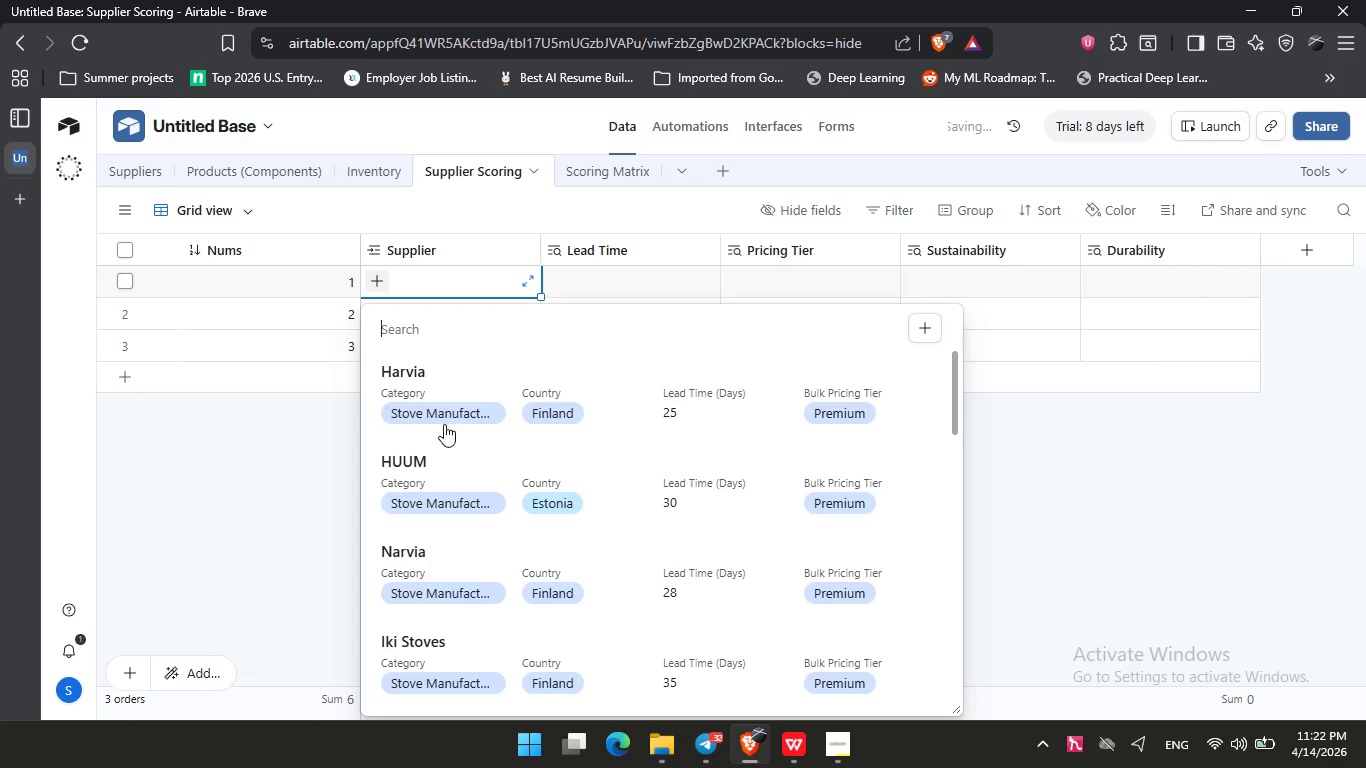 
left_click([443, 389])
 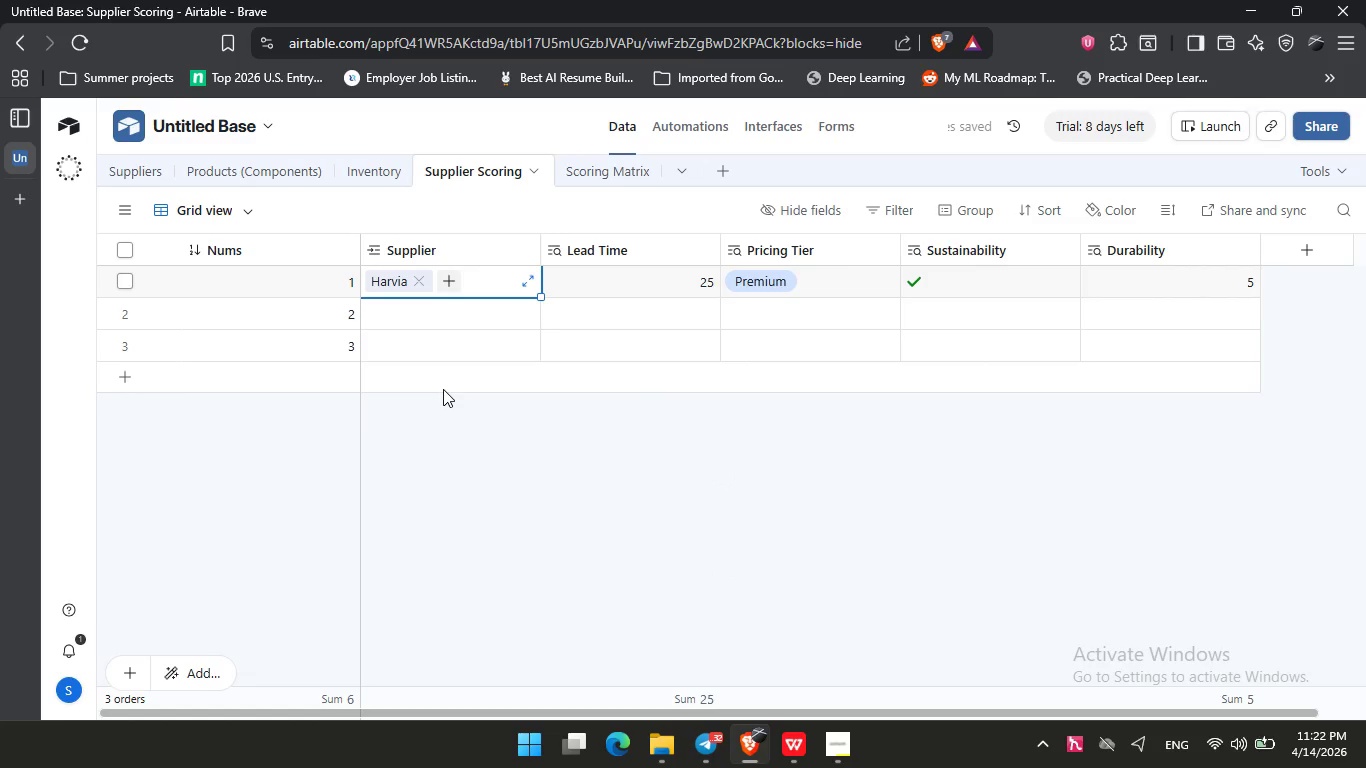 
left_click([416, 286])
 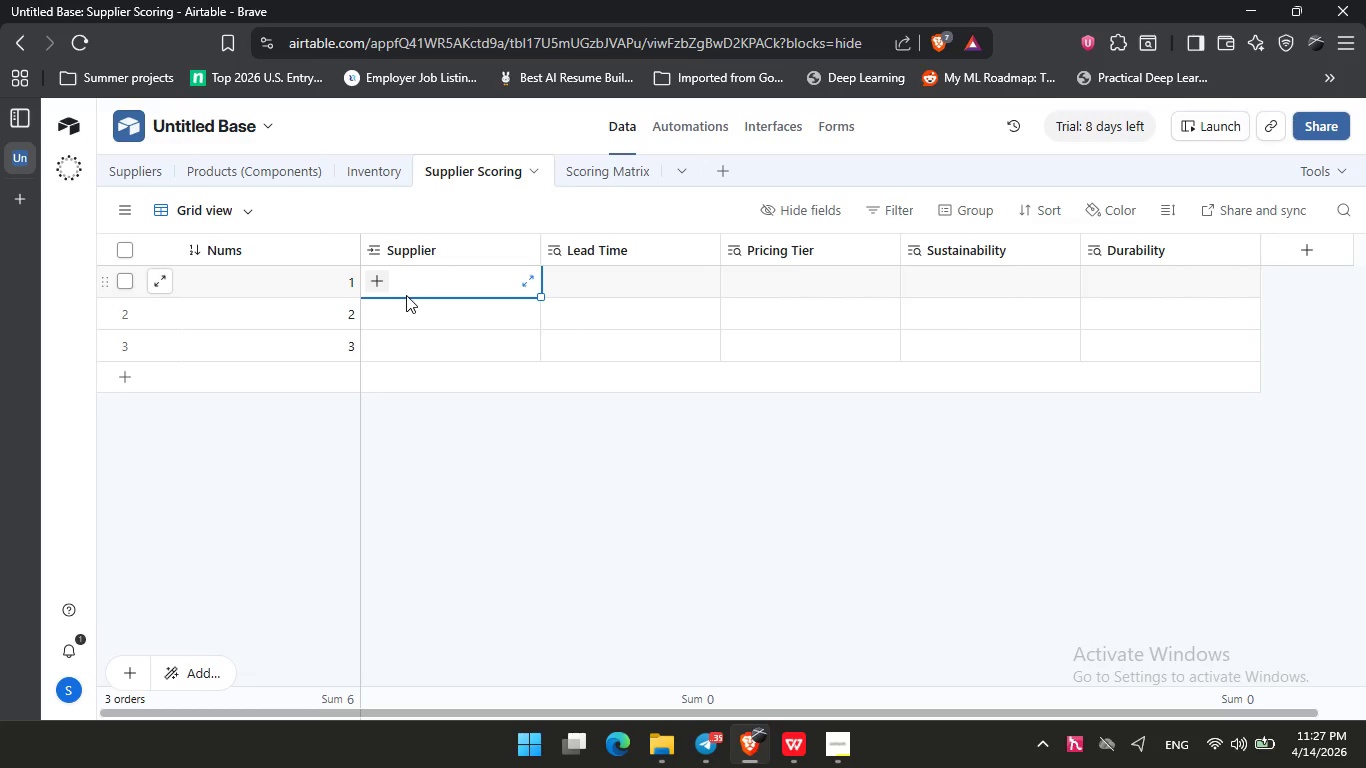 
wait(322.95)
 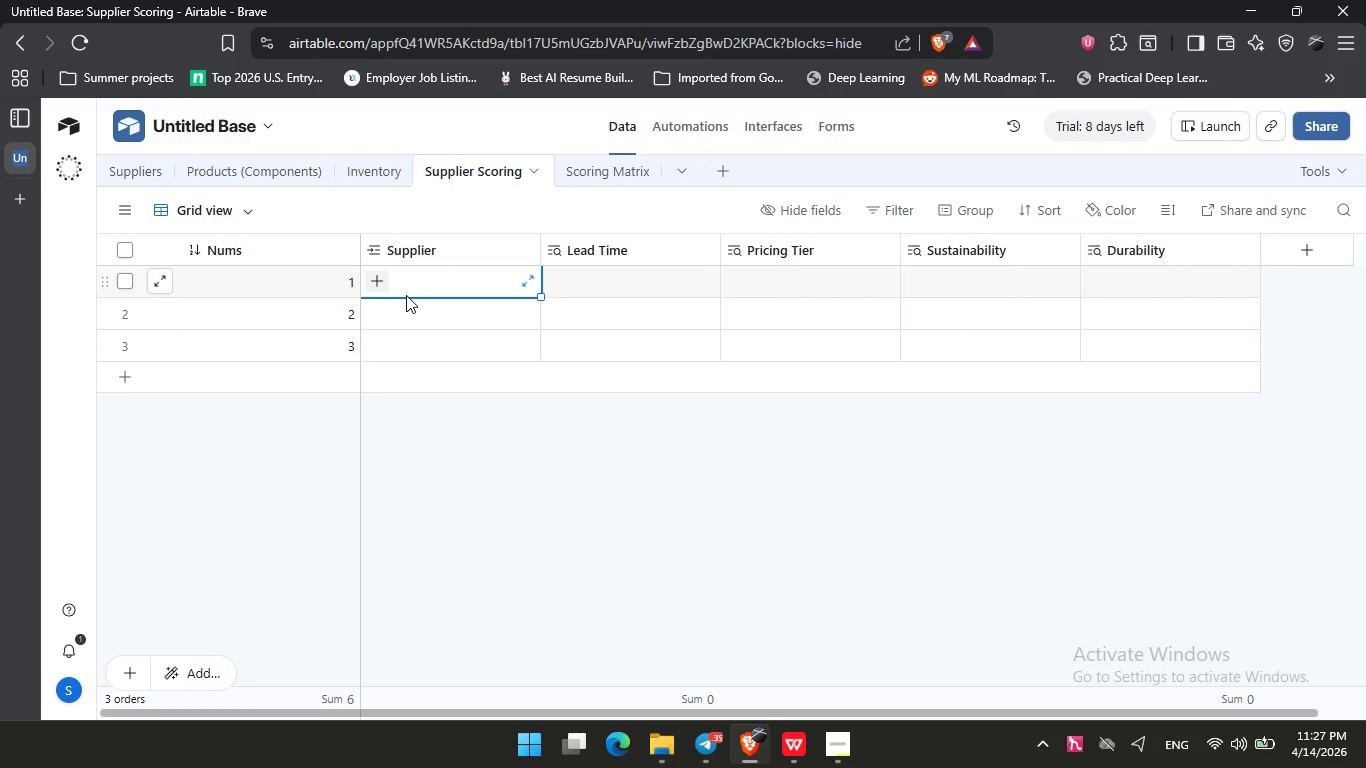 
left_click([831, 749])